 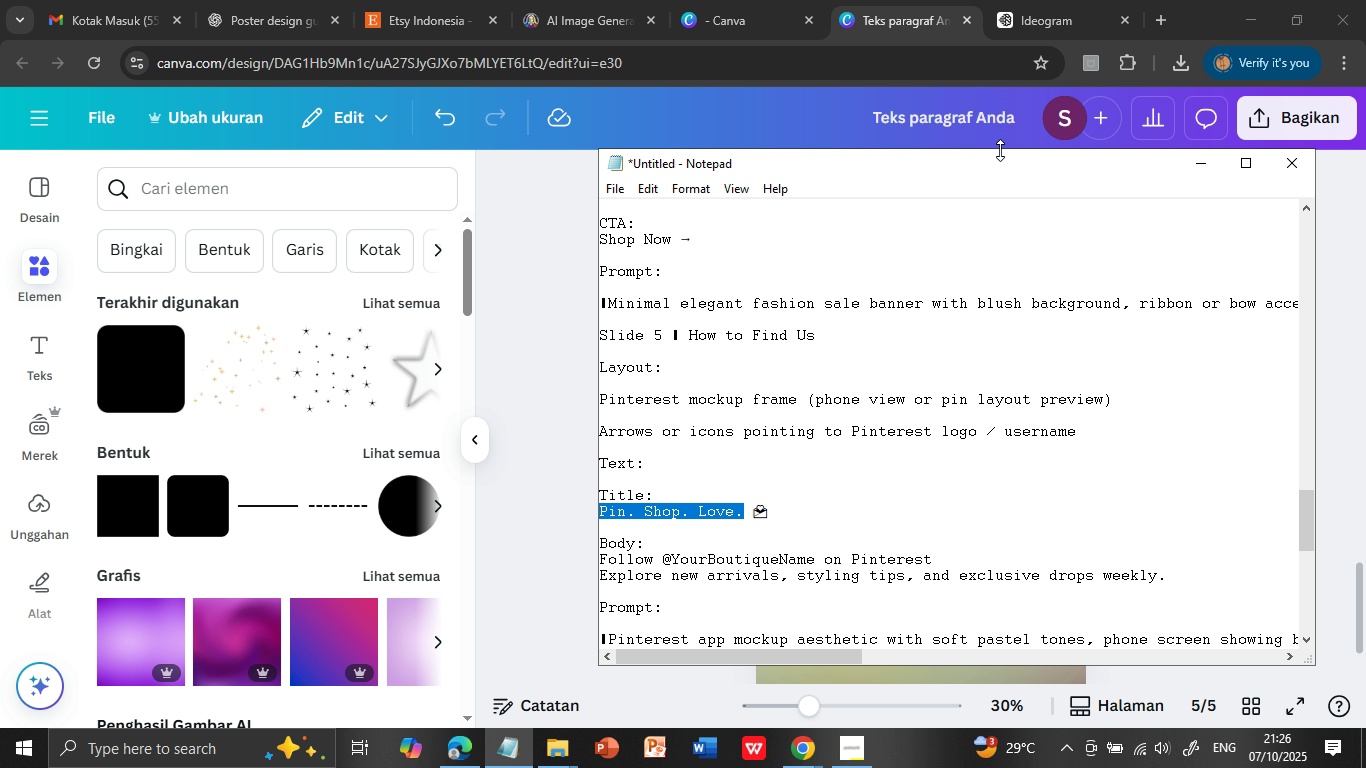 
key(Control+C)
 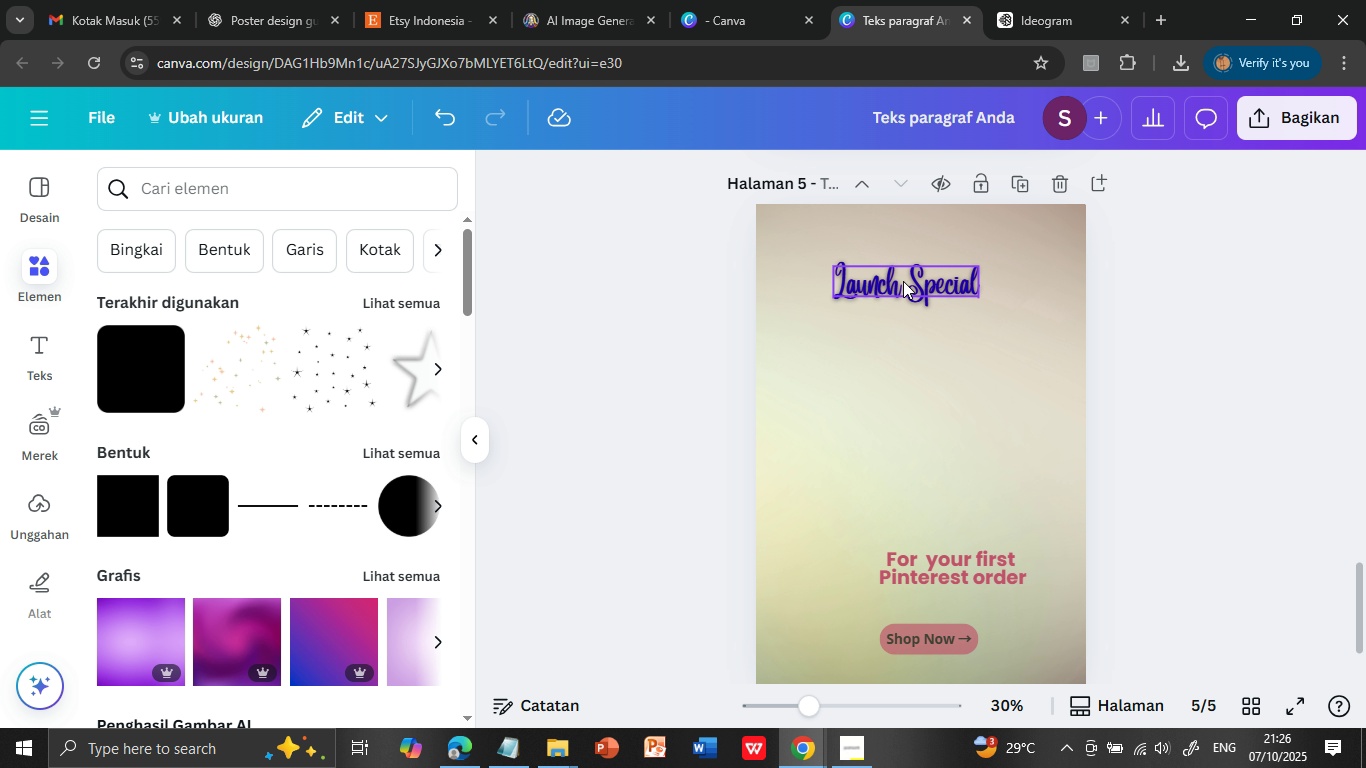 
left_click([880, 3])
 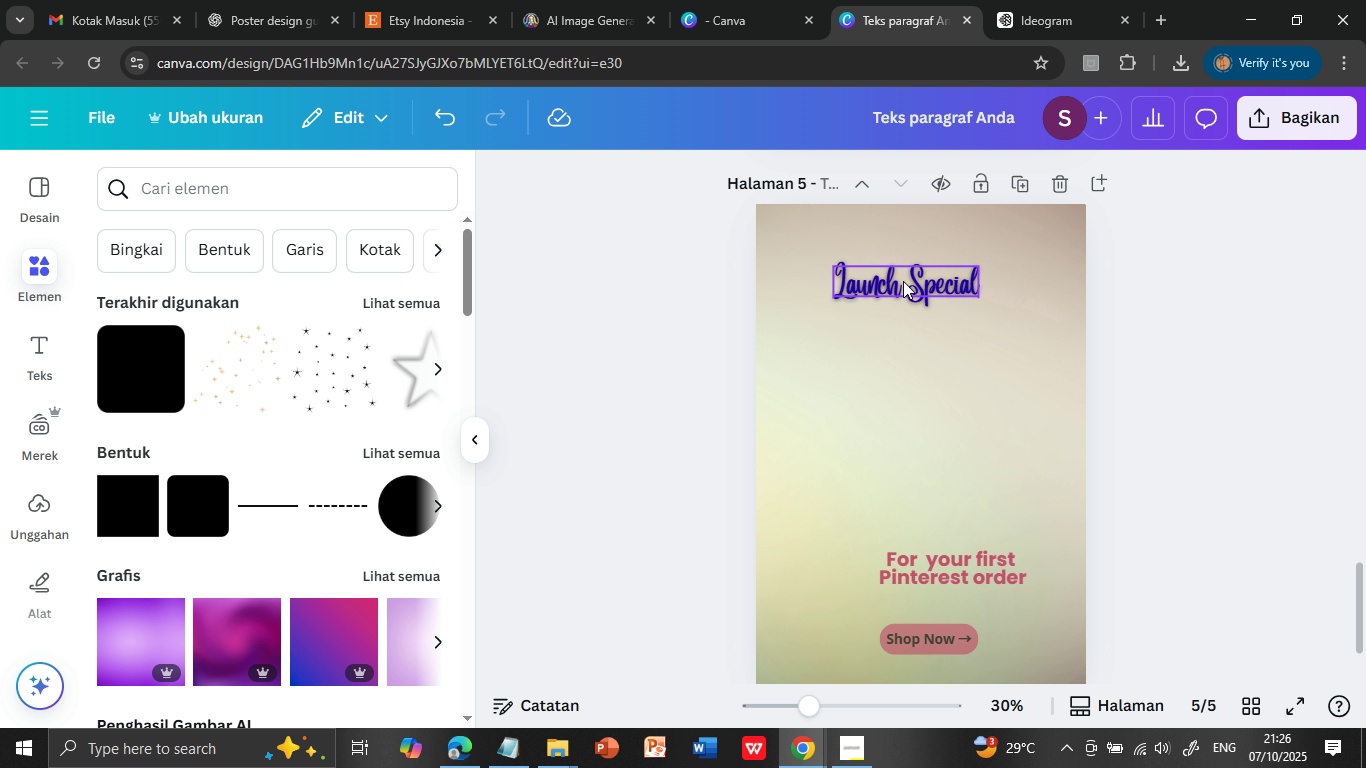 
double_click([903, 281])
 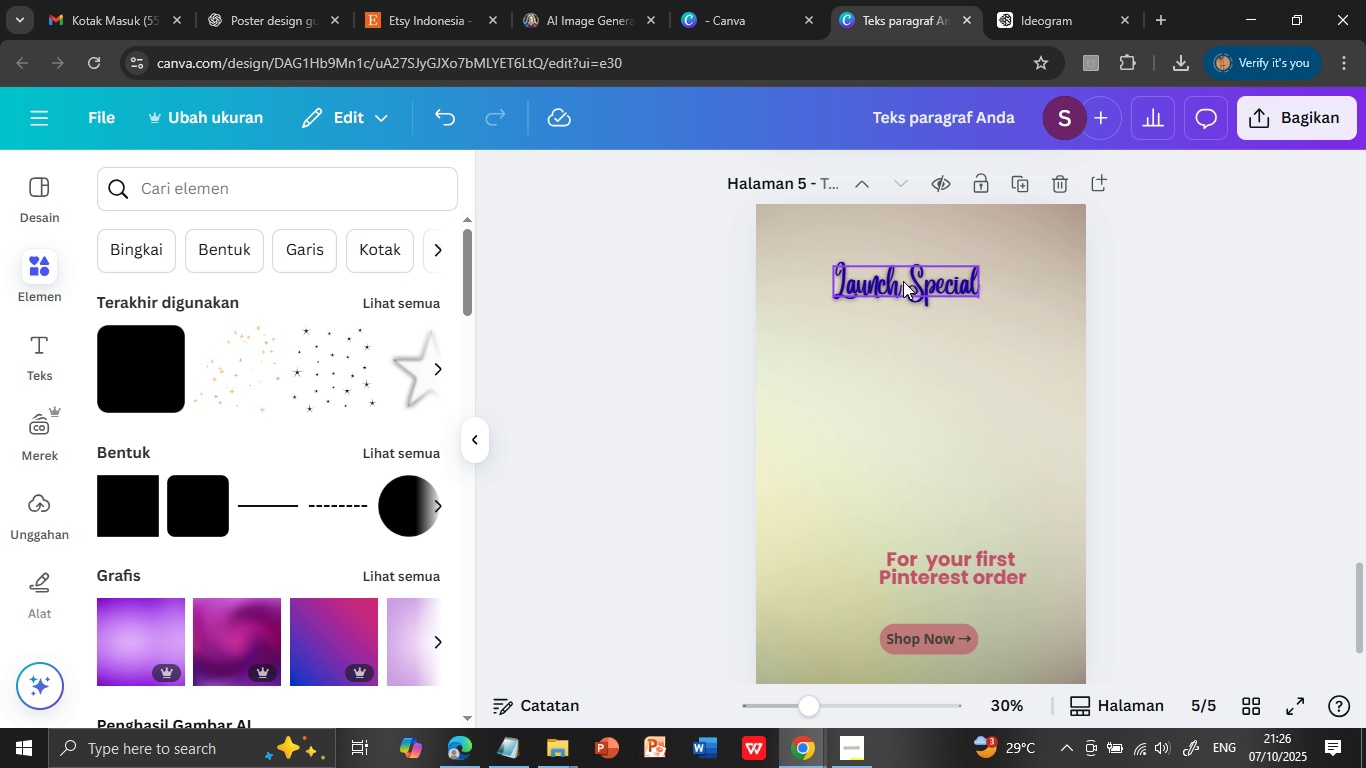 
triple_click([903, 281])
 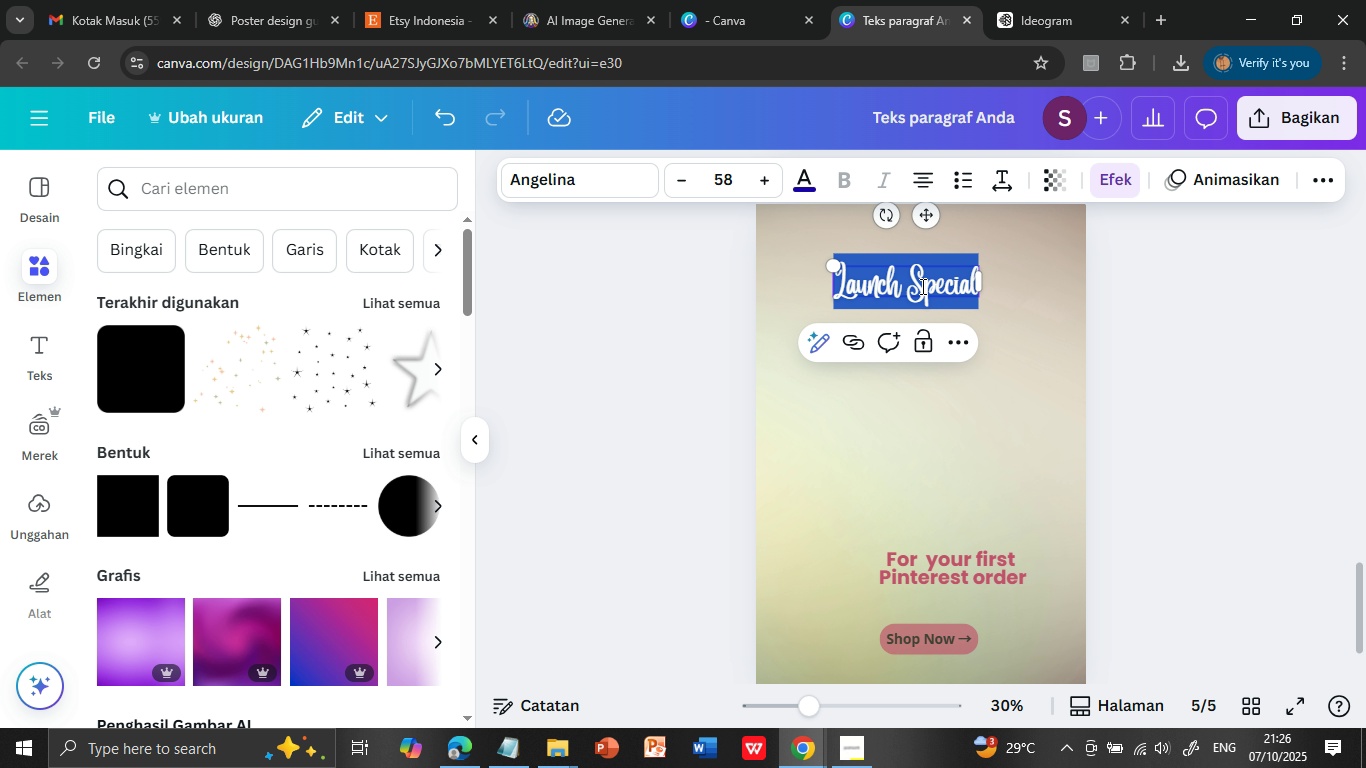 
left_click([903, 284])